 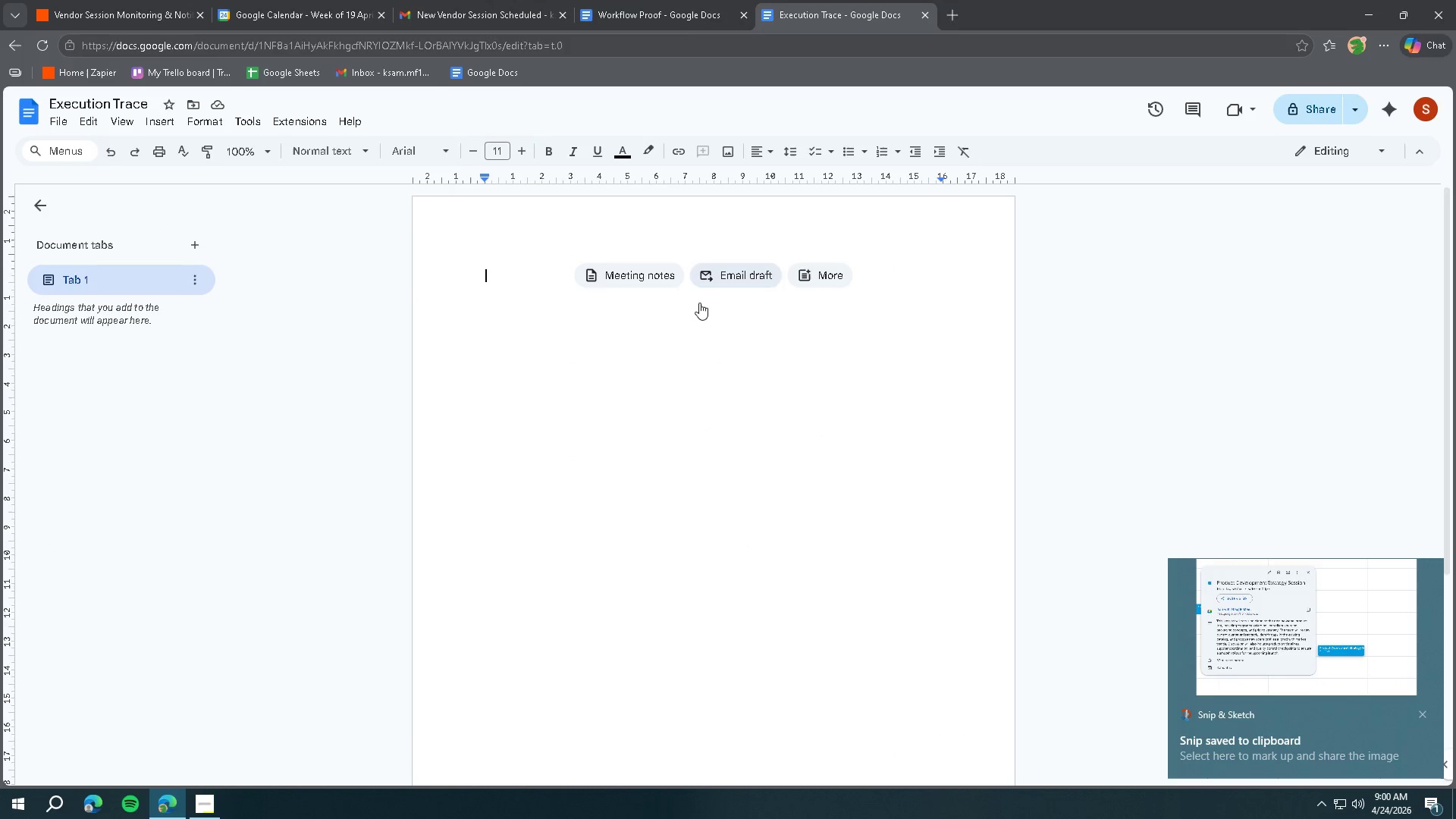 
key(Control+B)
 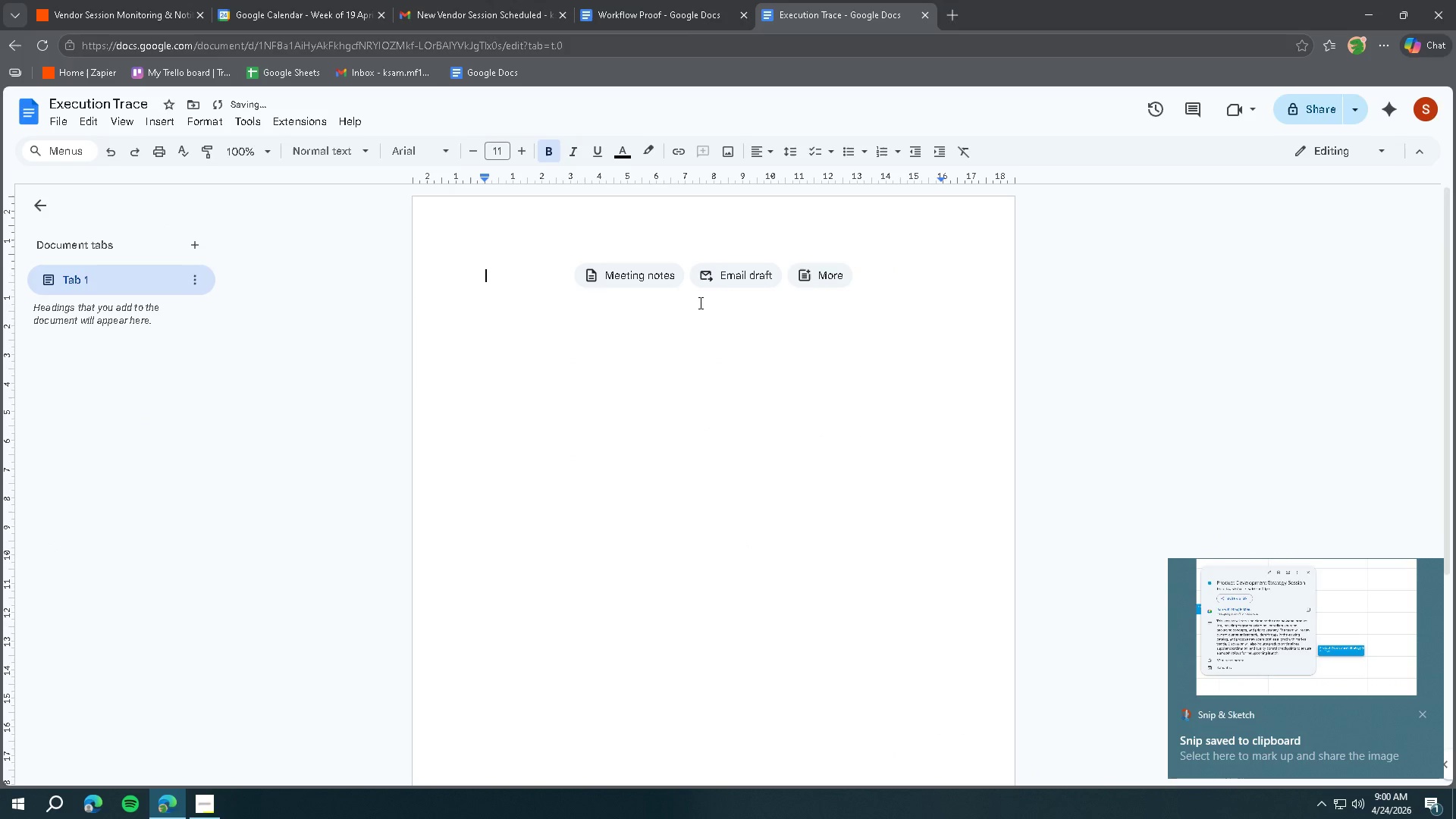 
type(B)
key(Backspace)
type(Calendar Event:)
 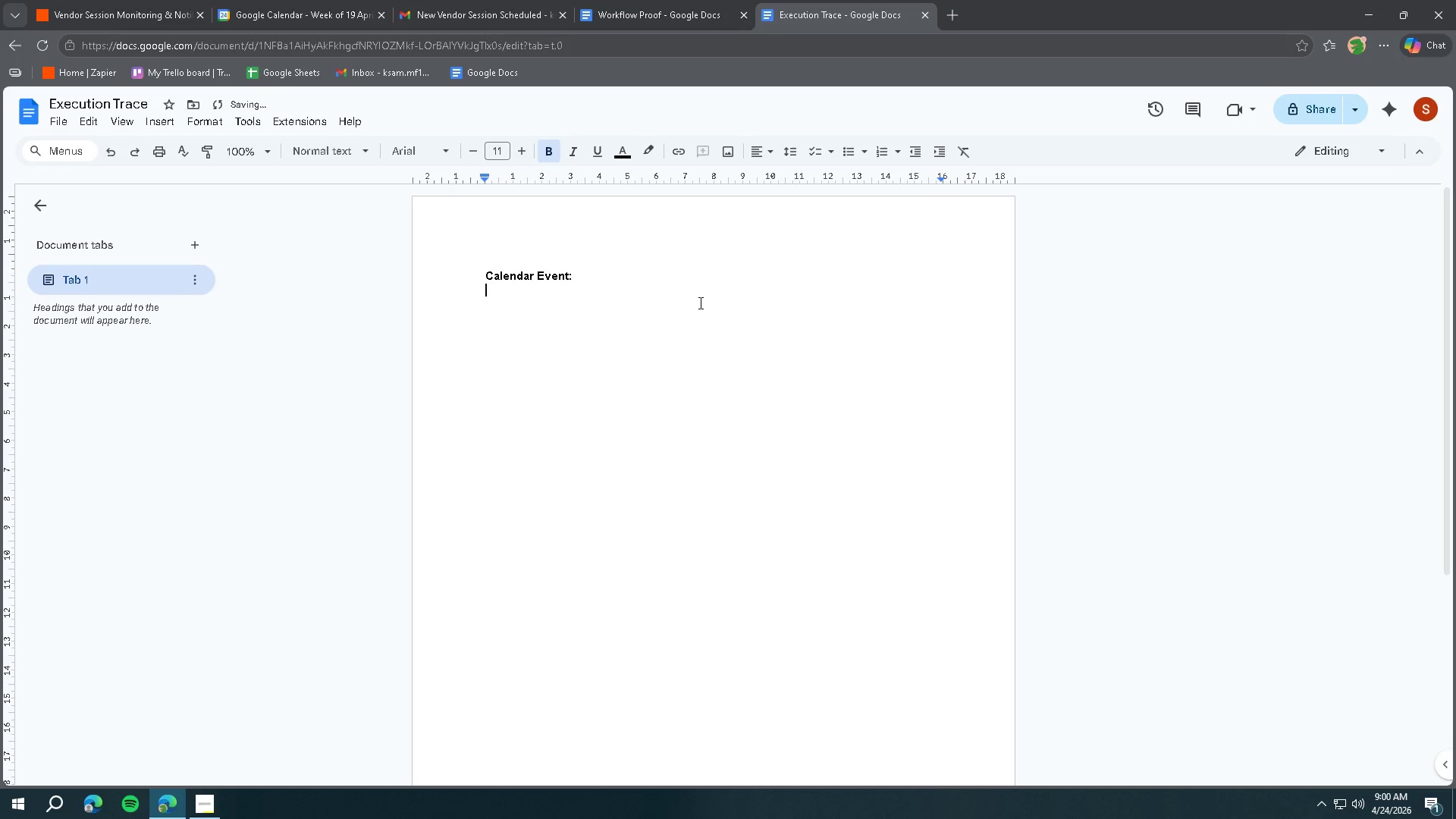 
key(Enter)
 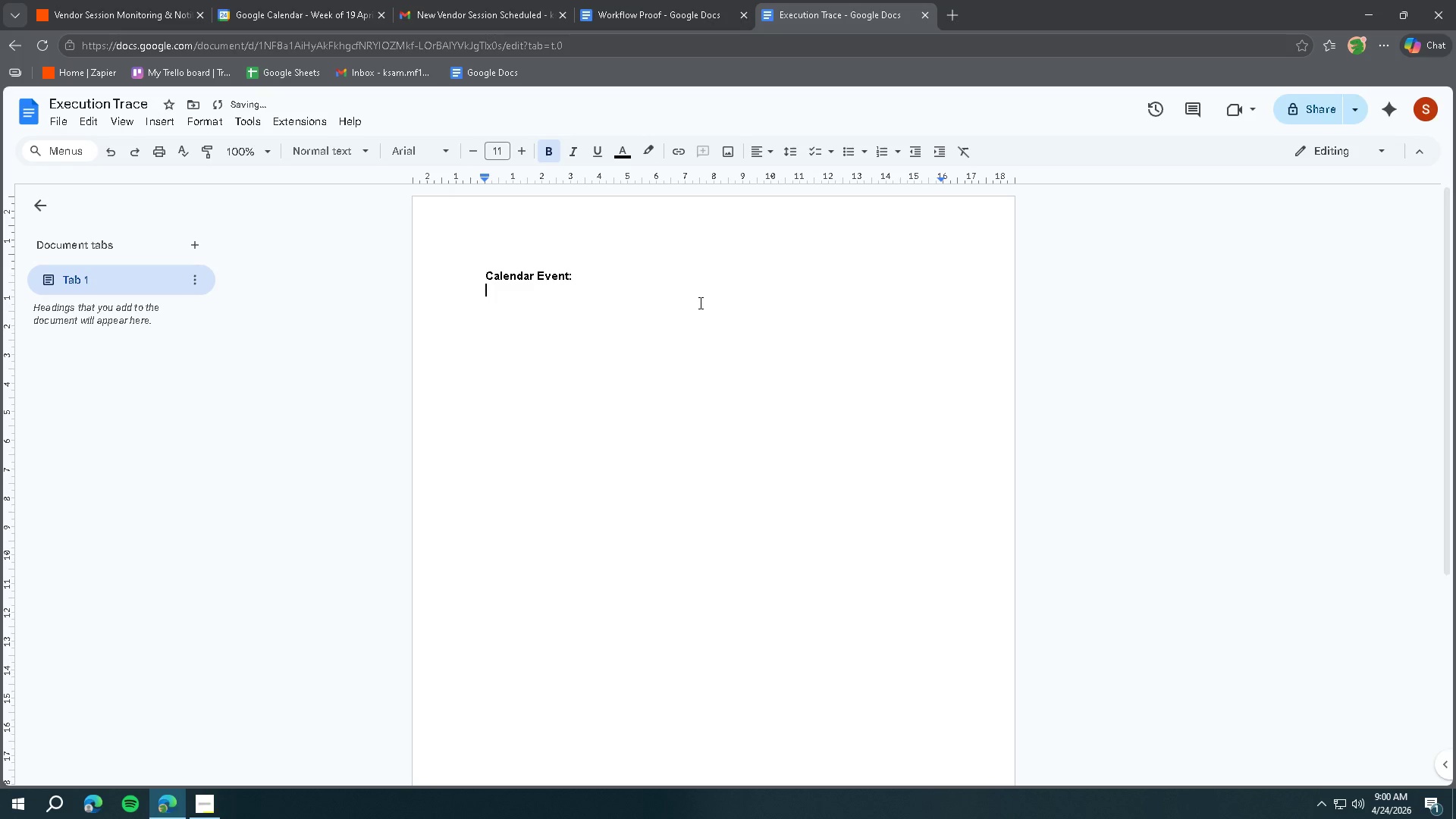 
key(Enter)
 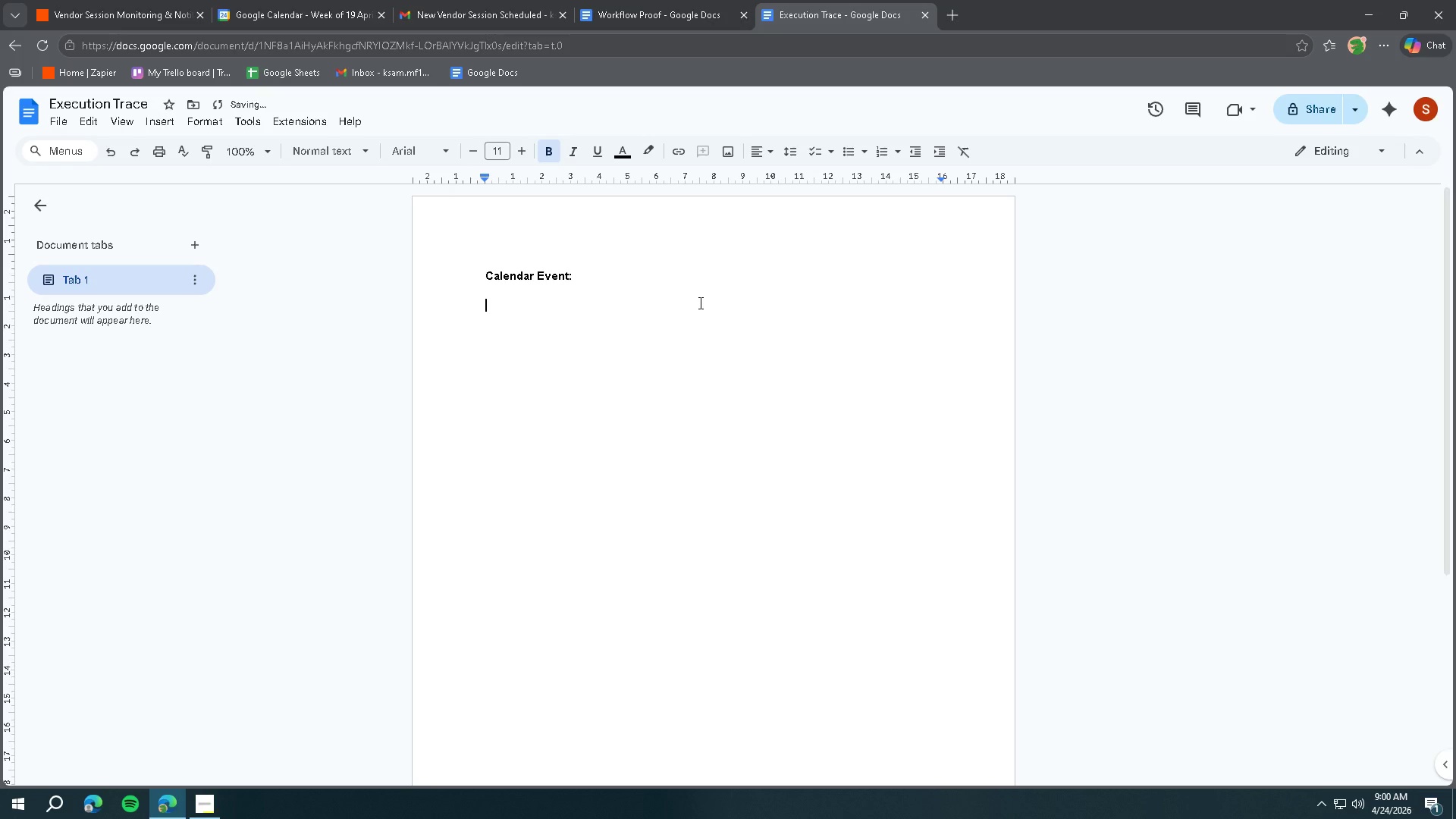 
key(Backspace)
 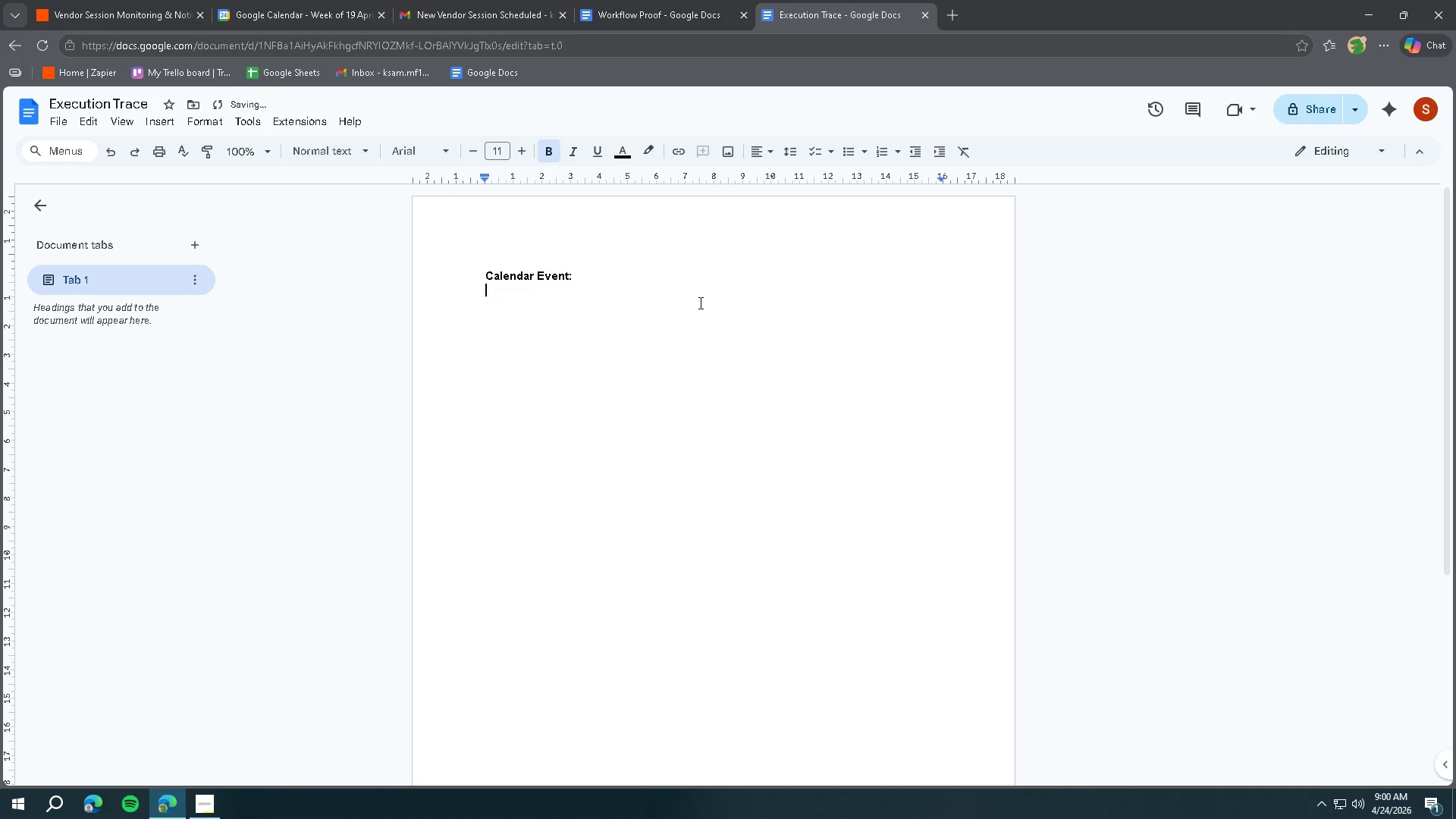 
key(Enter)
 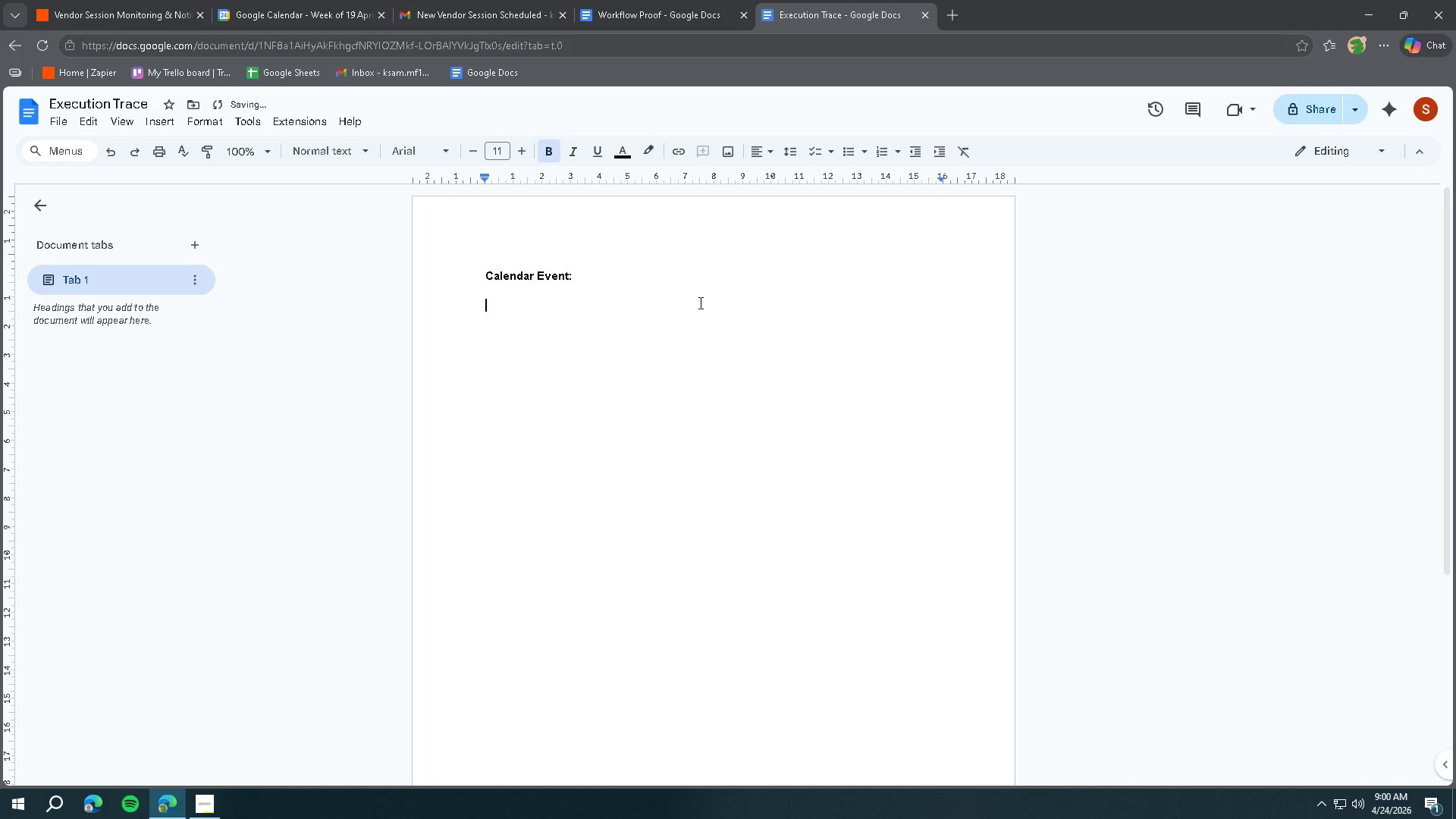 
key(Control+ControlLeft)
 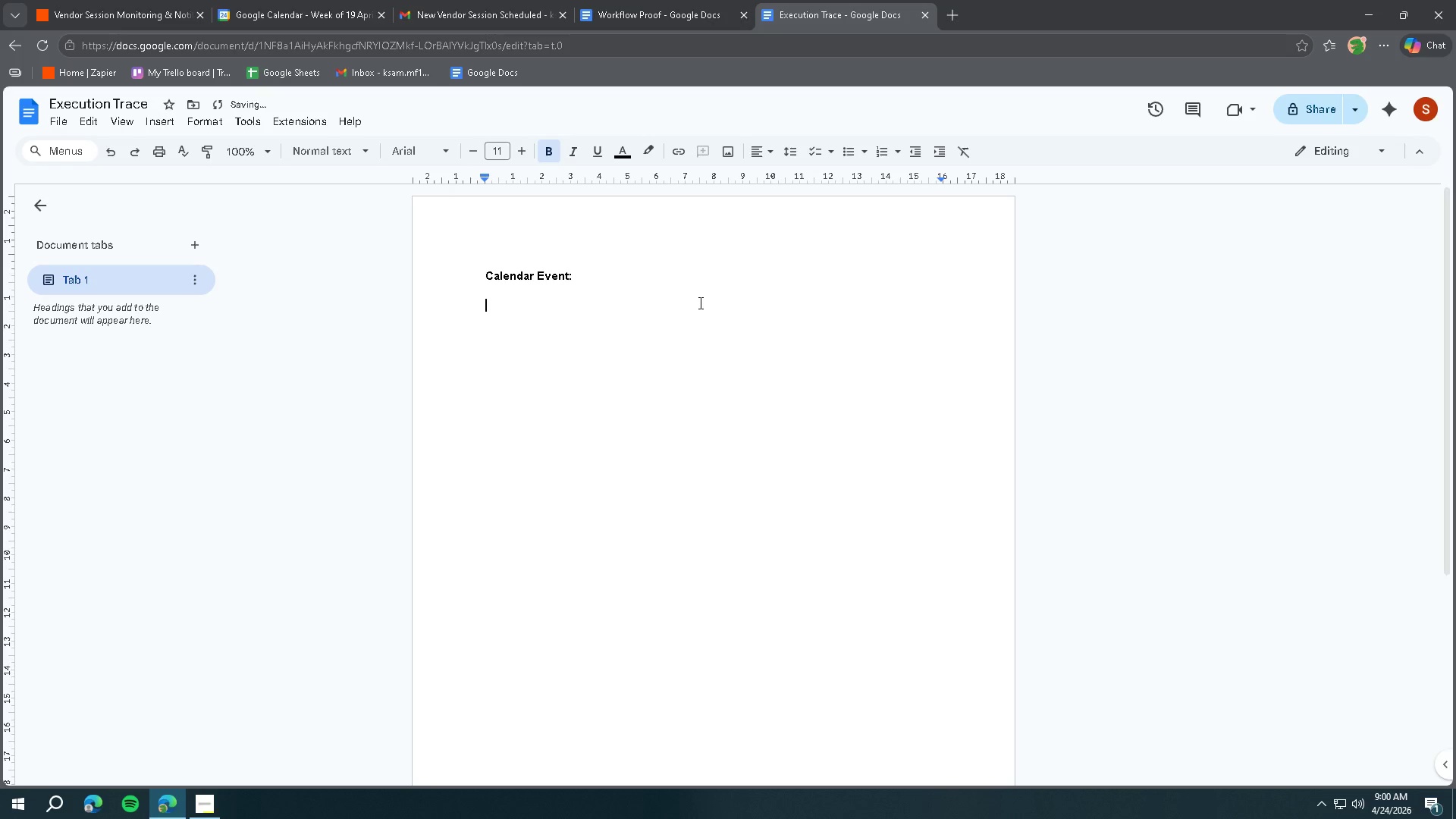 
key(Control+V)
 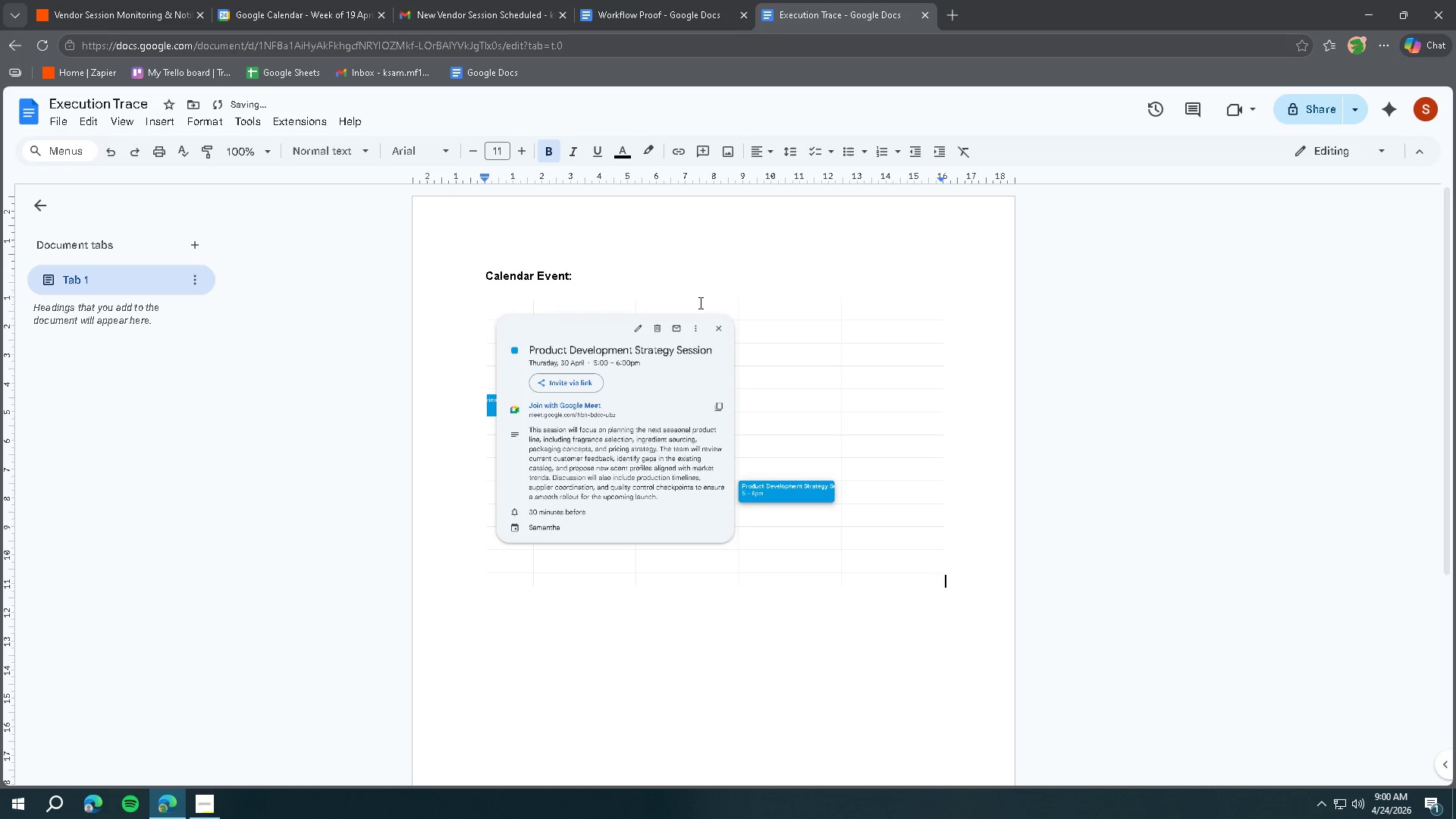 
key(Enter)
 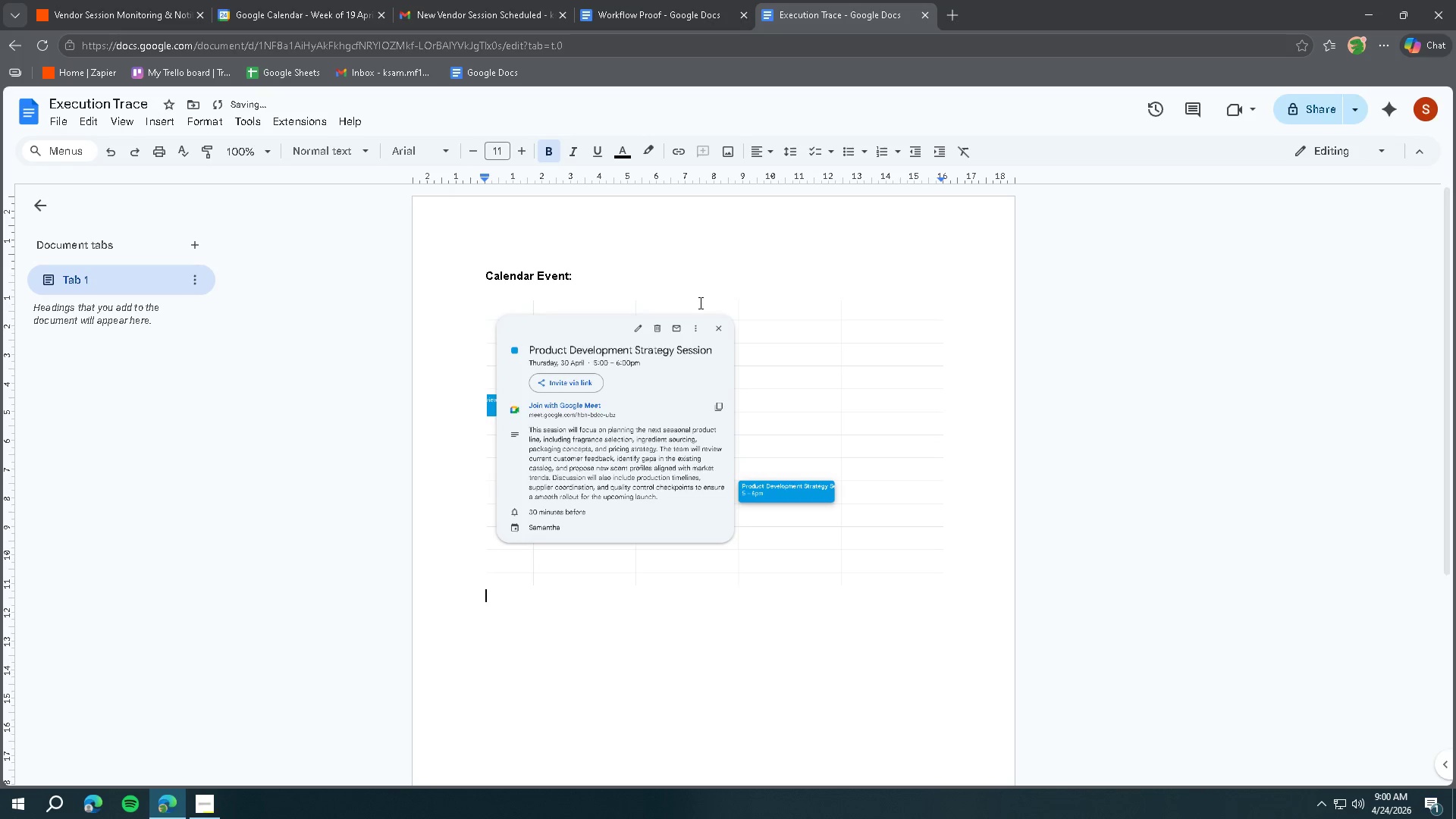 
key(Enter)
 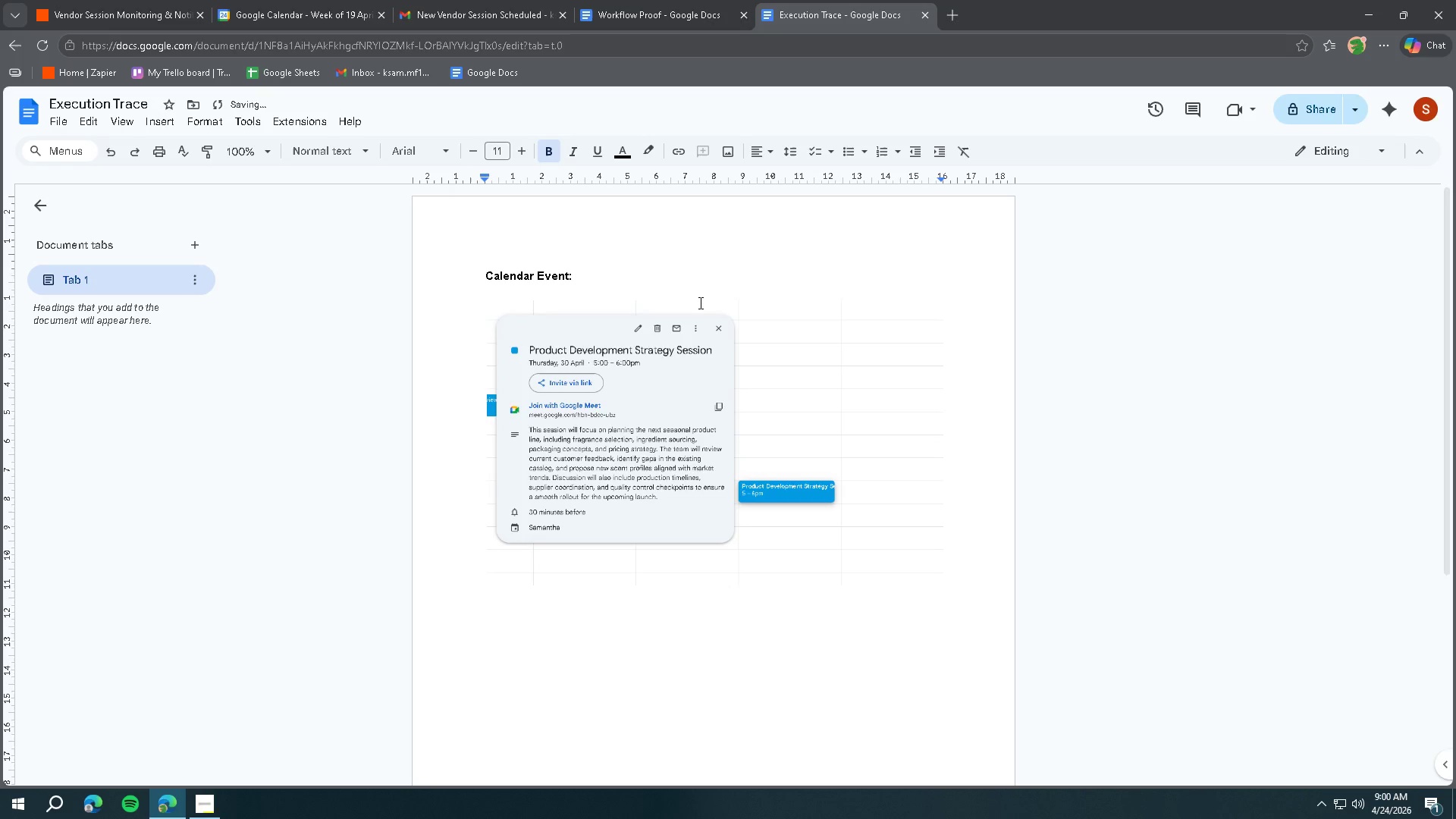 
type(Gmail sent)
key(Backspace)
key(Backspace)
 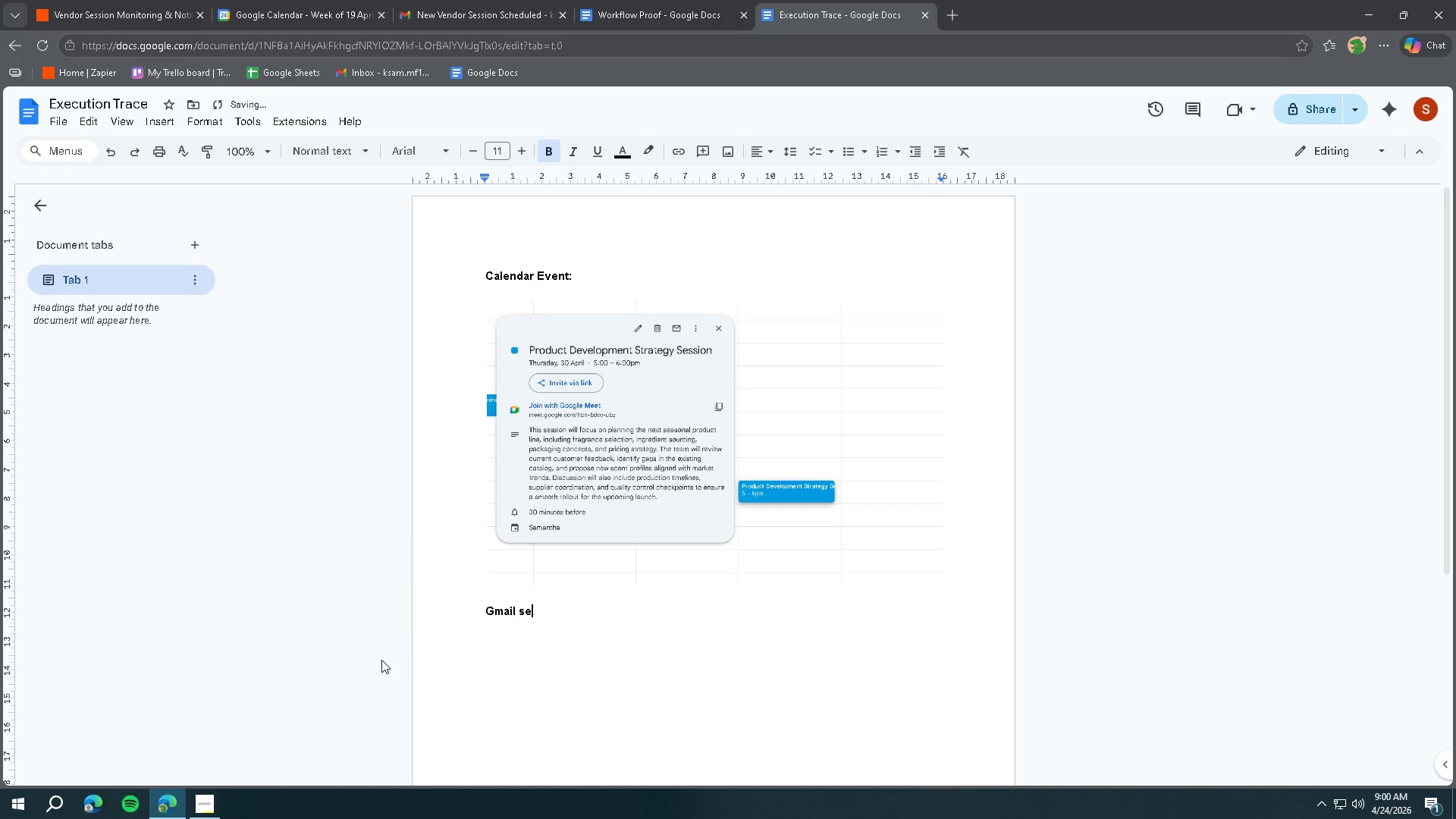 
left_click([206, 817])